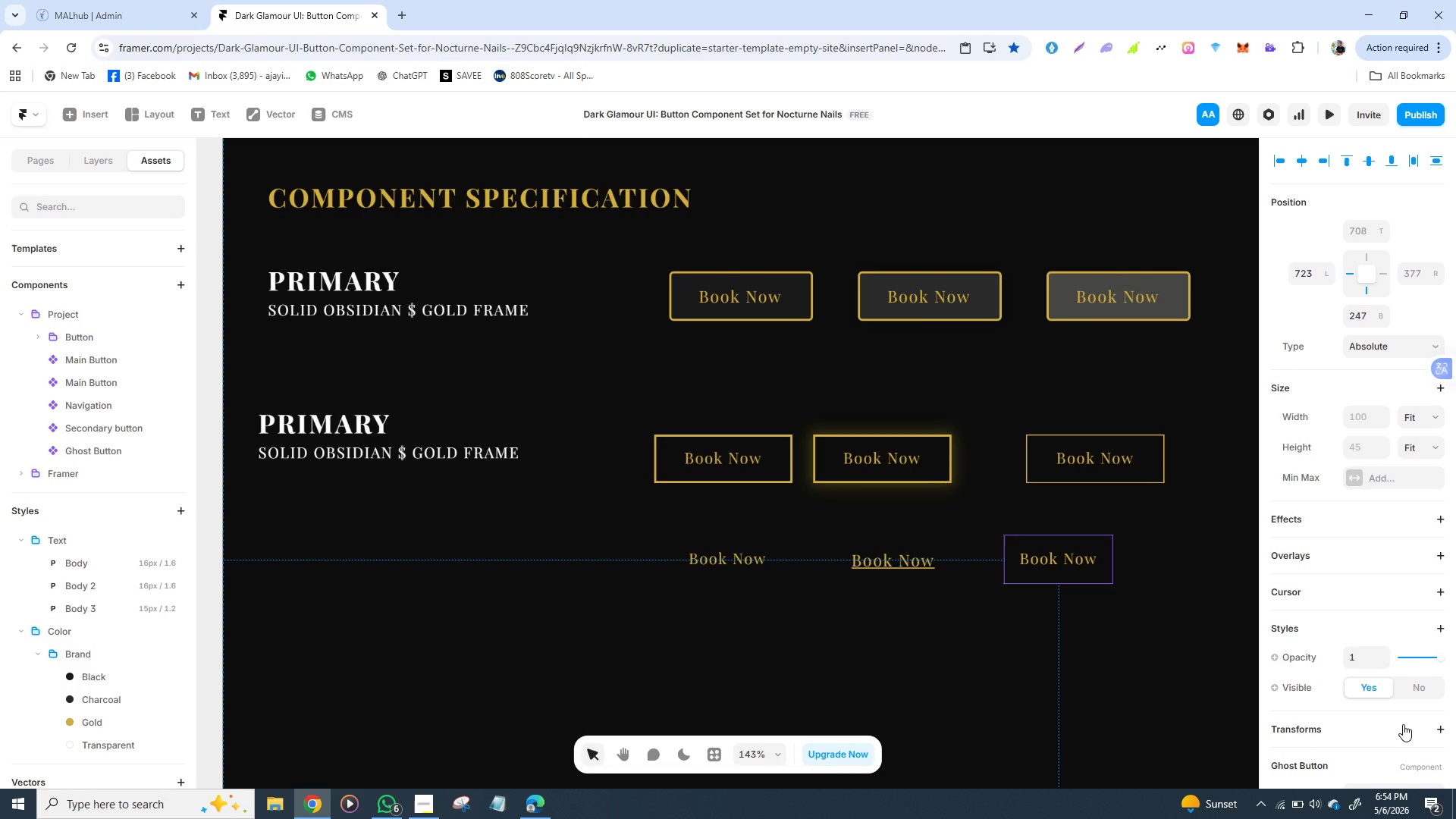 
mouse_move([1403, 694])
 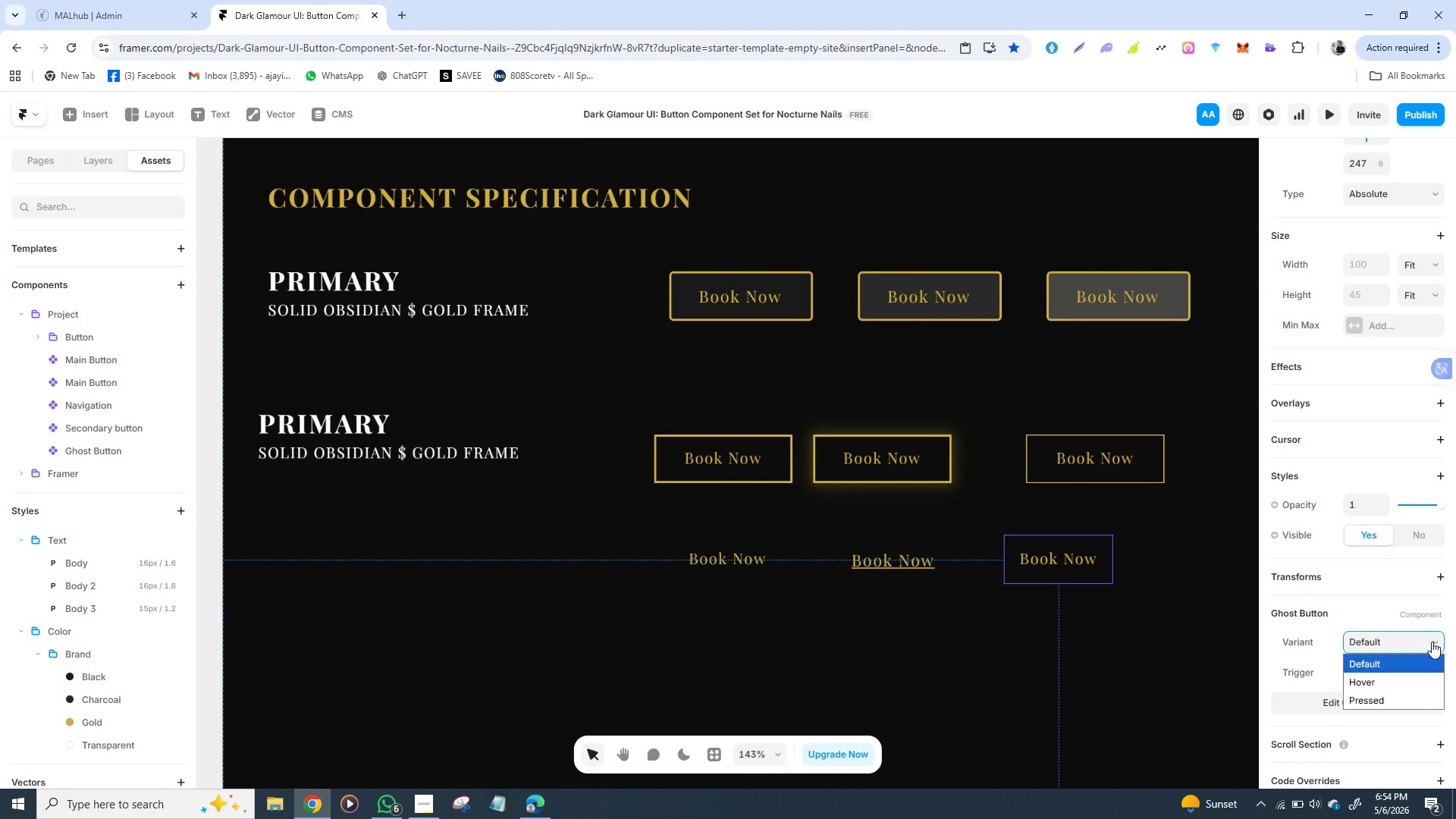 
left_click([1432, 642])
 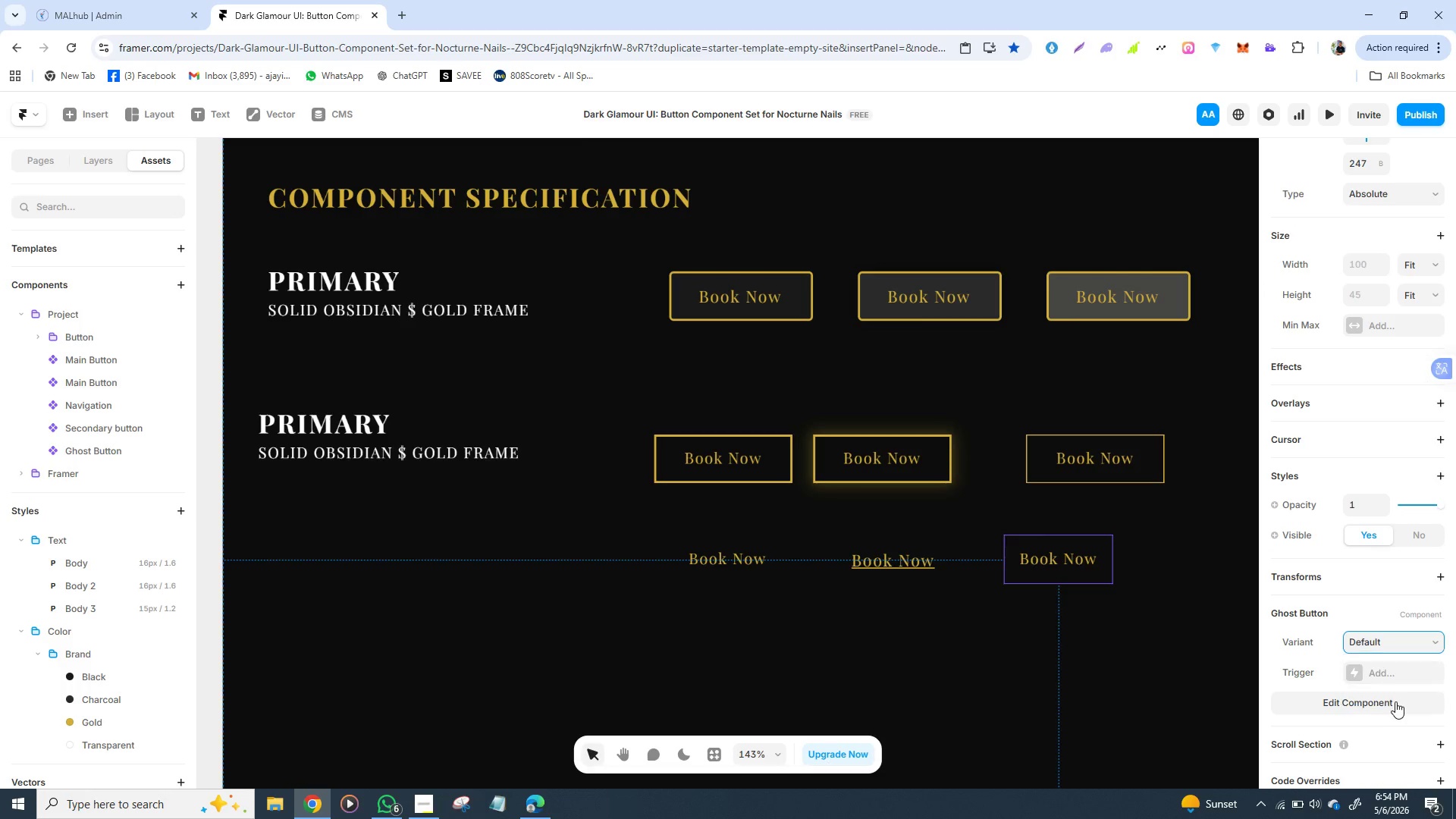 
left_click([1395, 701])
 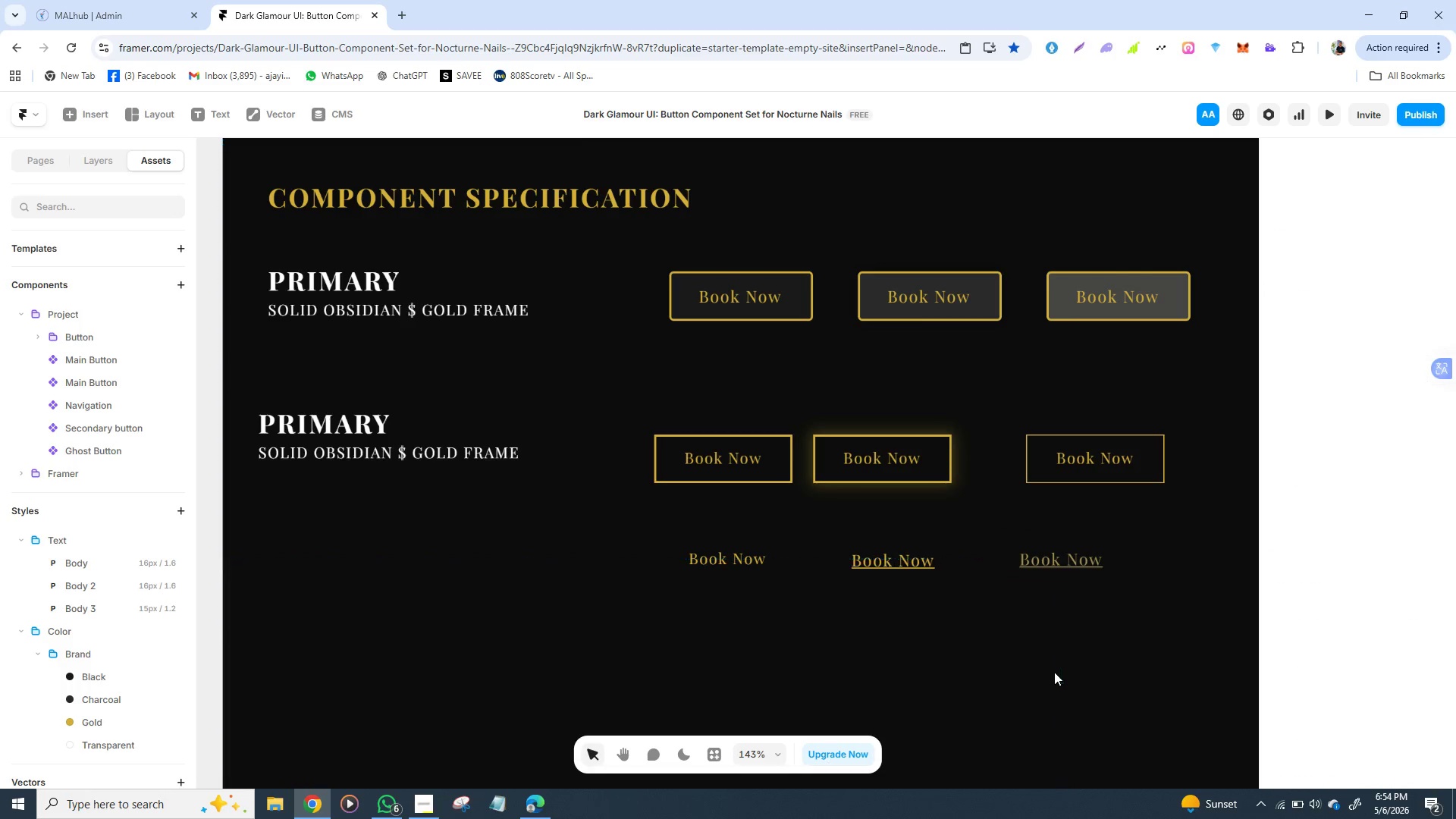 
left_click([1054, 672])
 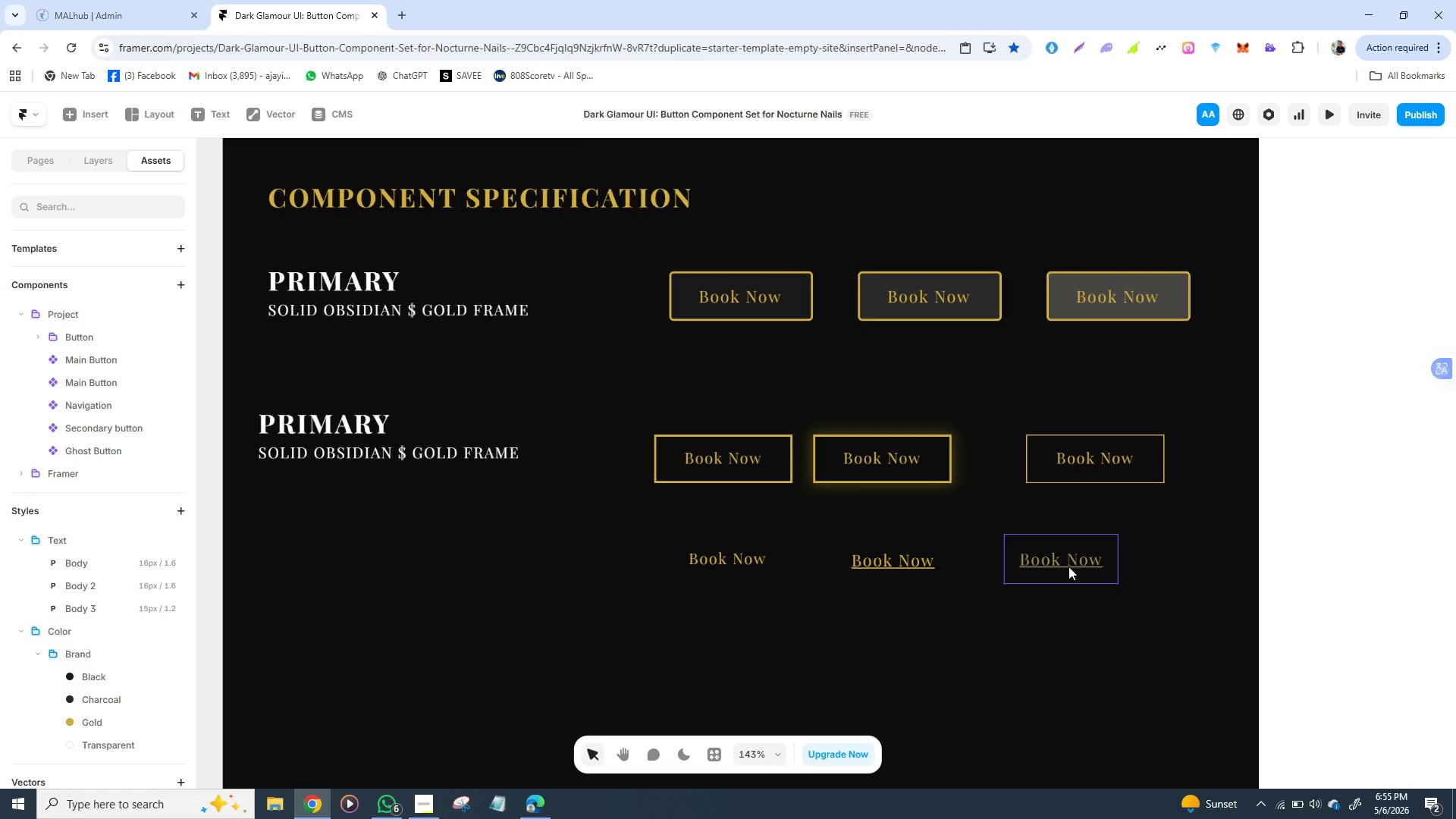 
wait(14.78)
 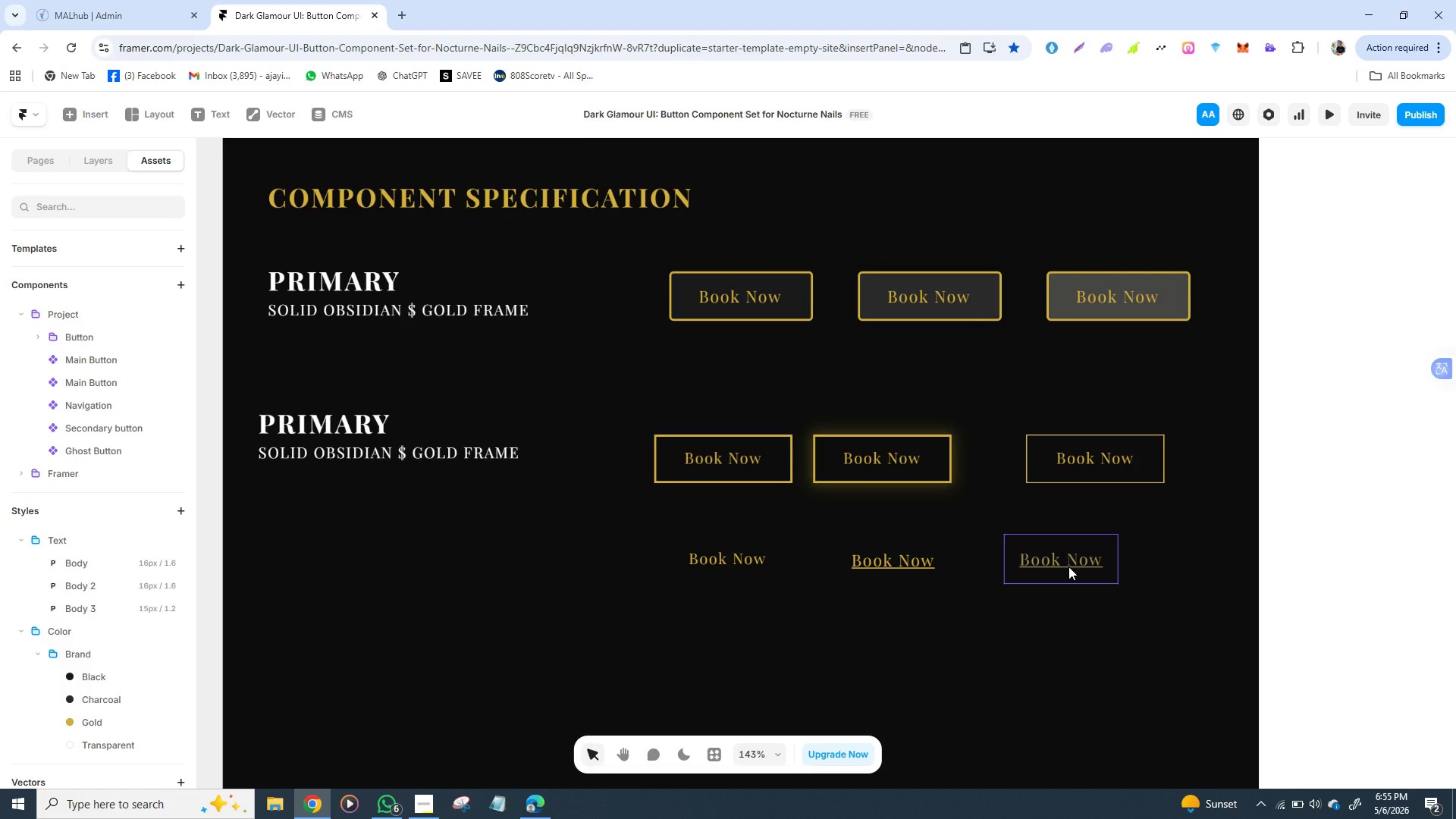 
left_click([426, 805])